 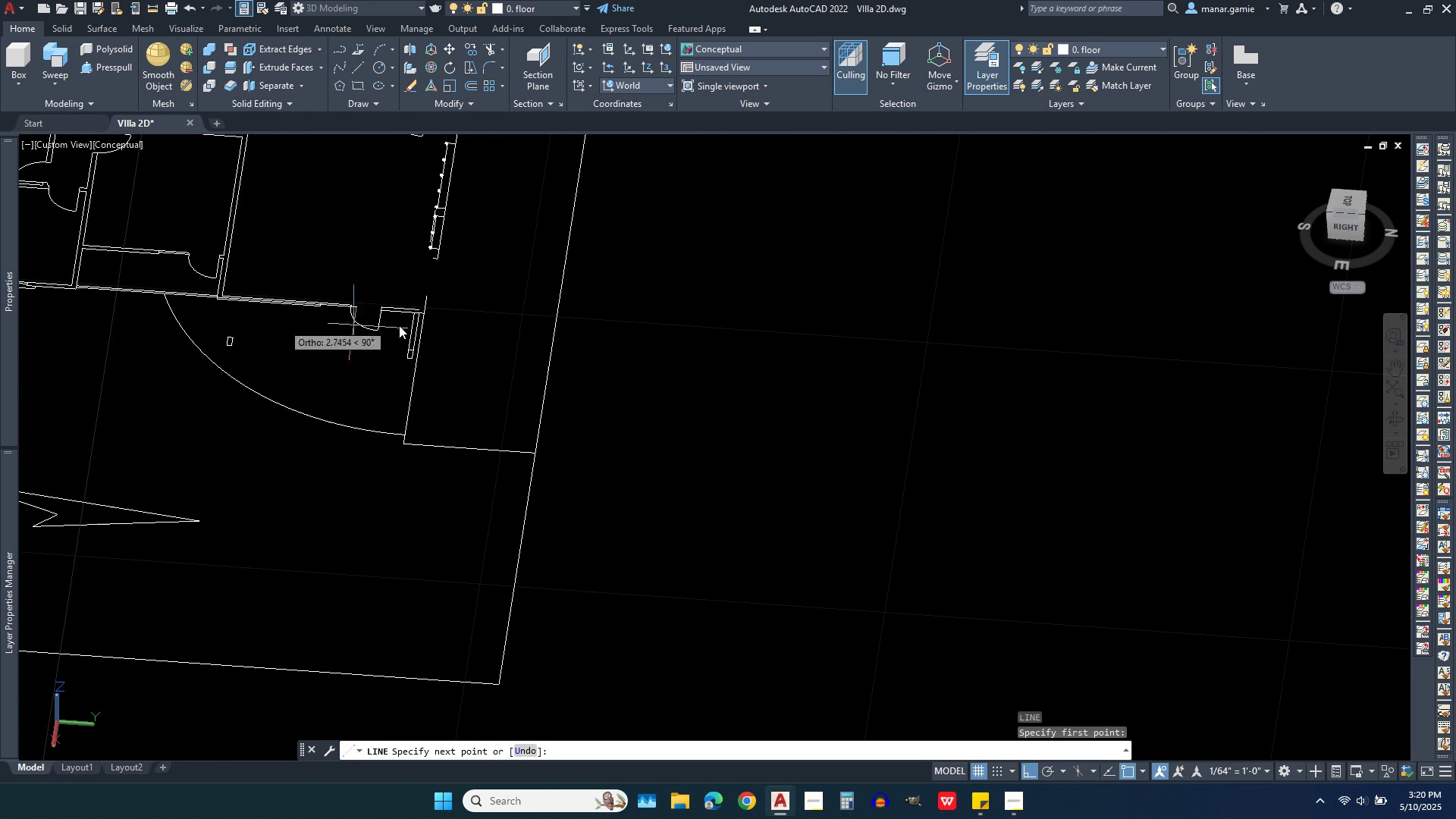 
left_click([450, 318])
 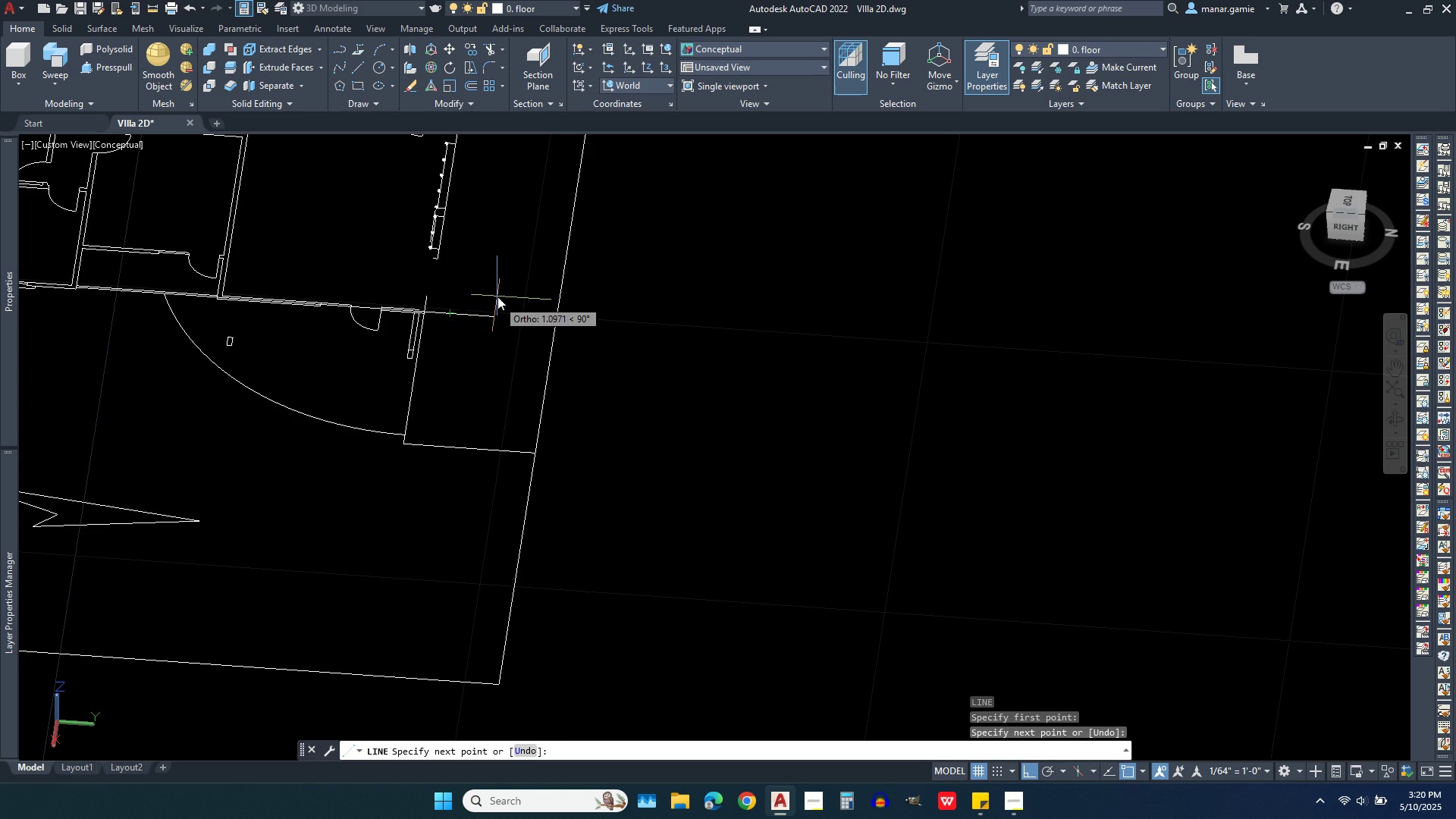 
right_click([497, 297])
 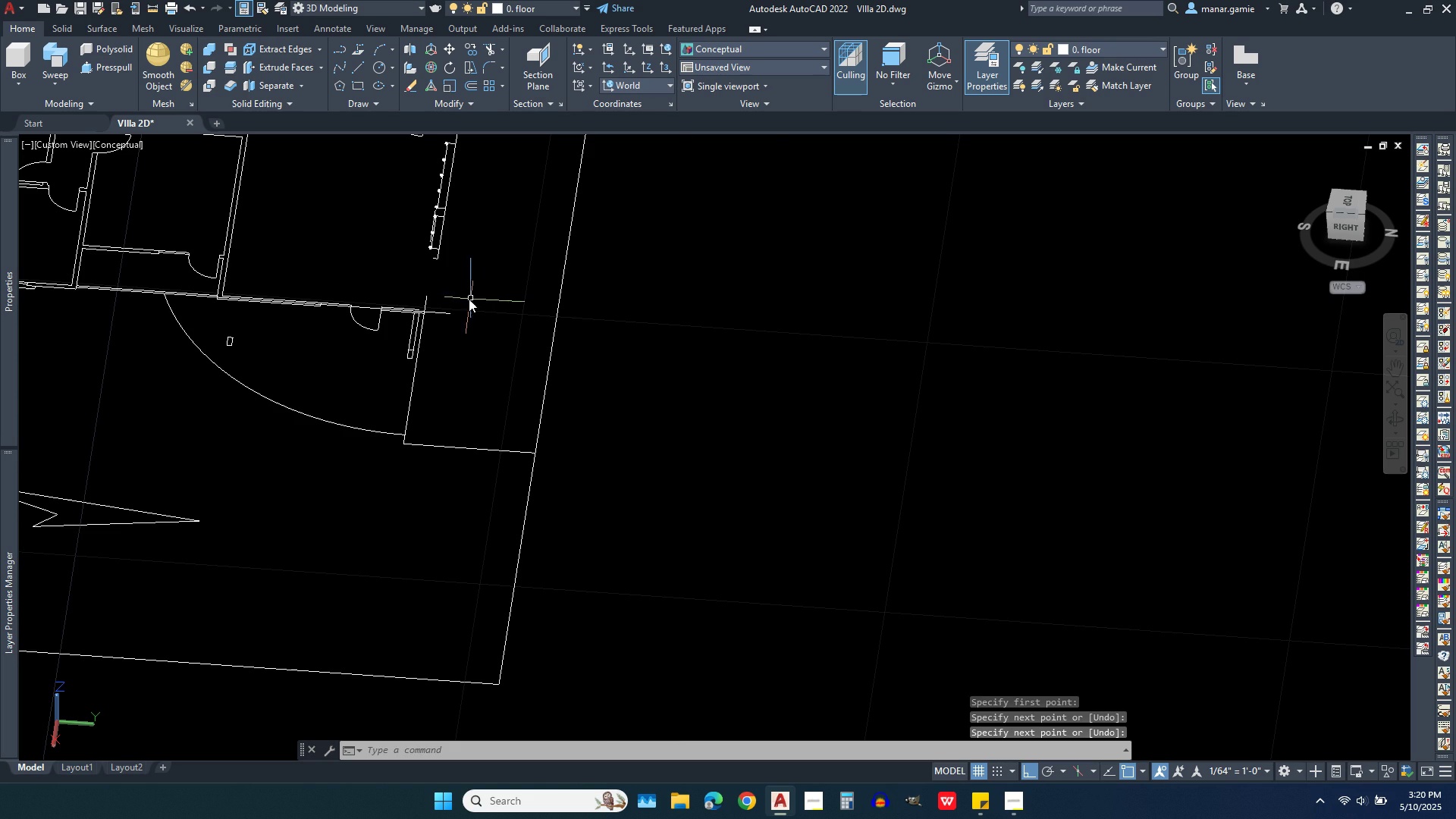 
scroll: coordinate [322, 318], scroll_direction: up, amount: 7.0
 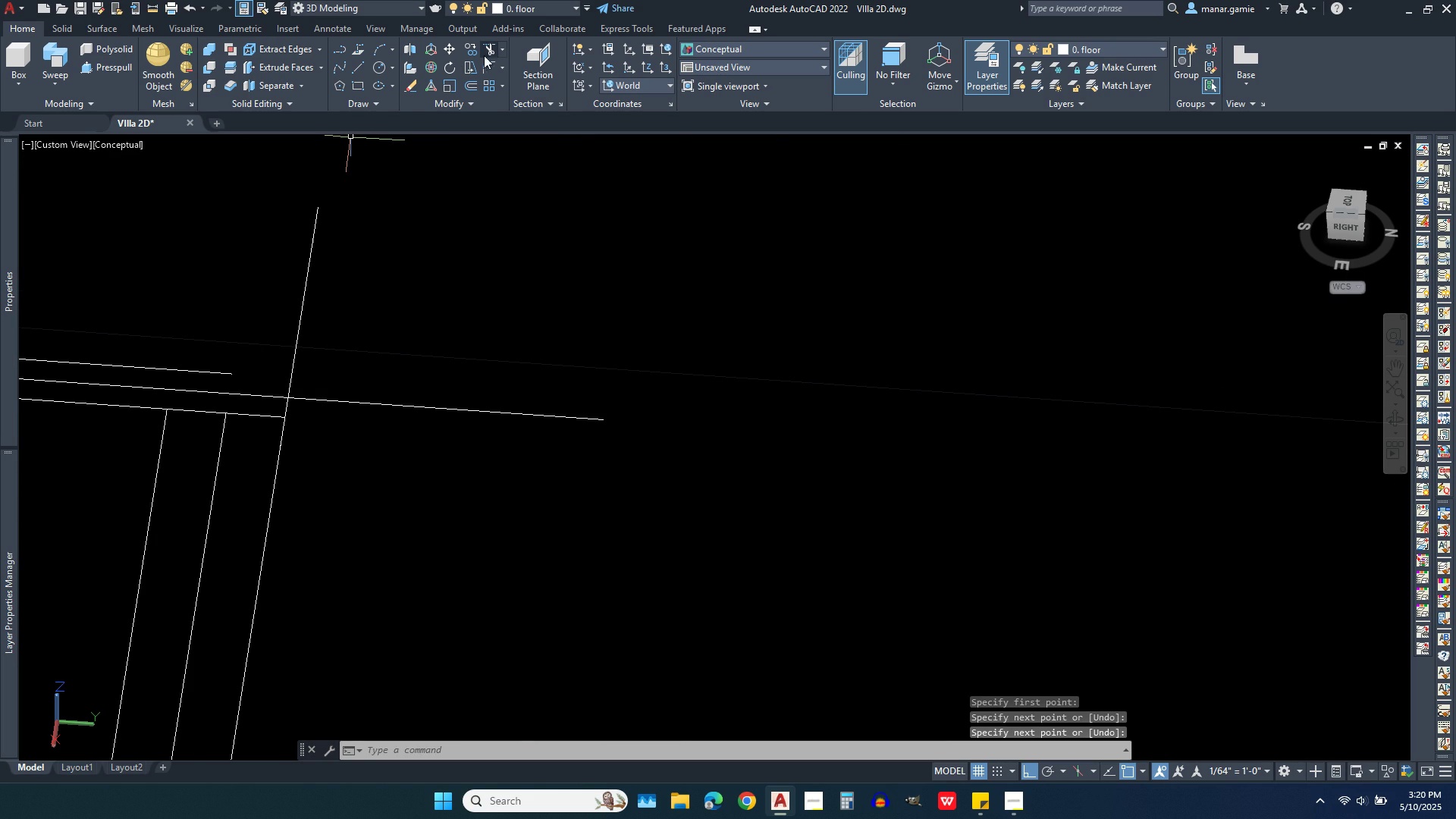 
left_click([492, 45])